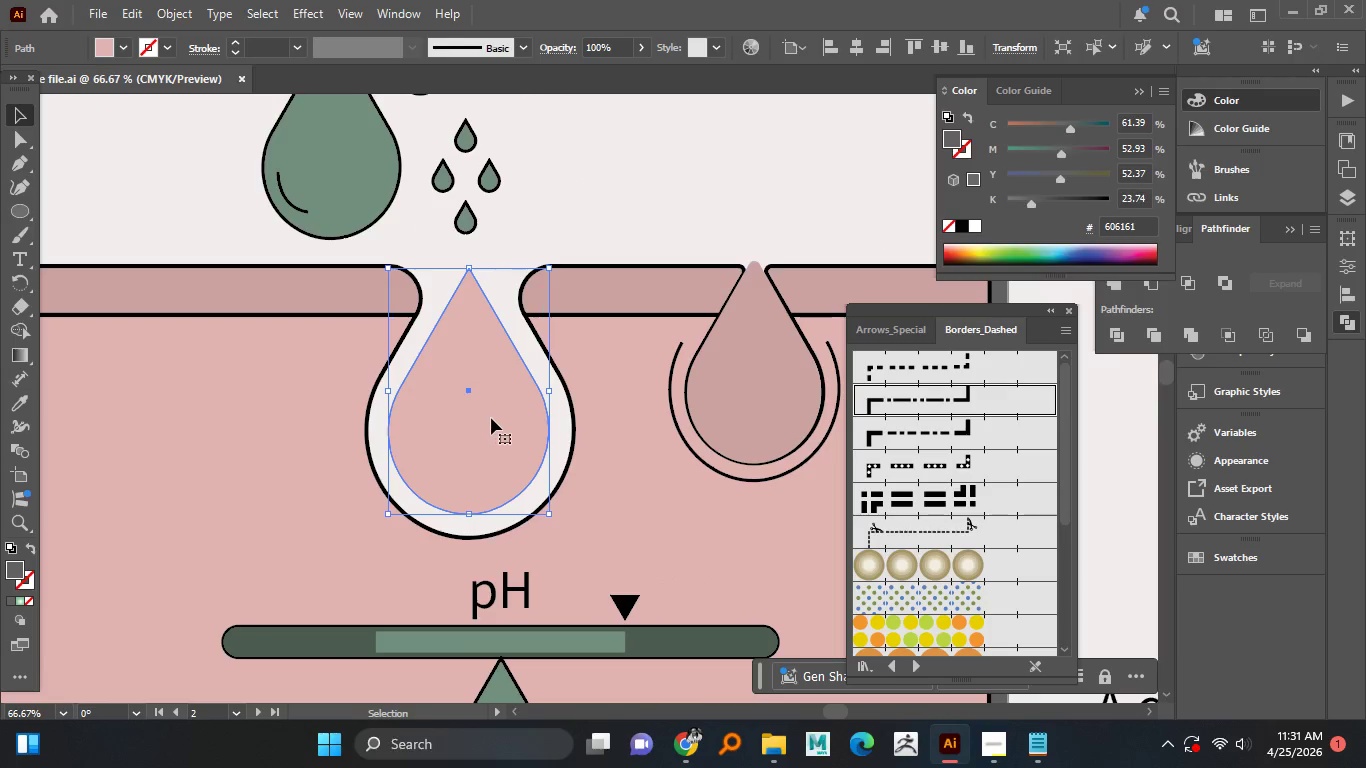 
hold_key(key=AltLeft, duration=1.51)
scroll: coordinate [497, 389], scroll_direction: down, amount: 5.0
 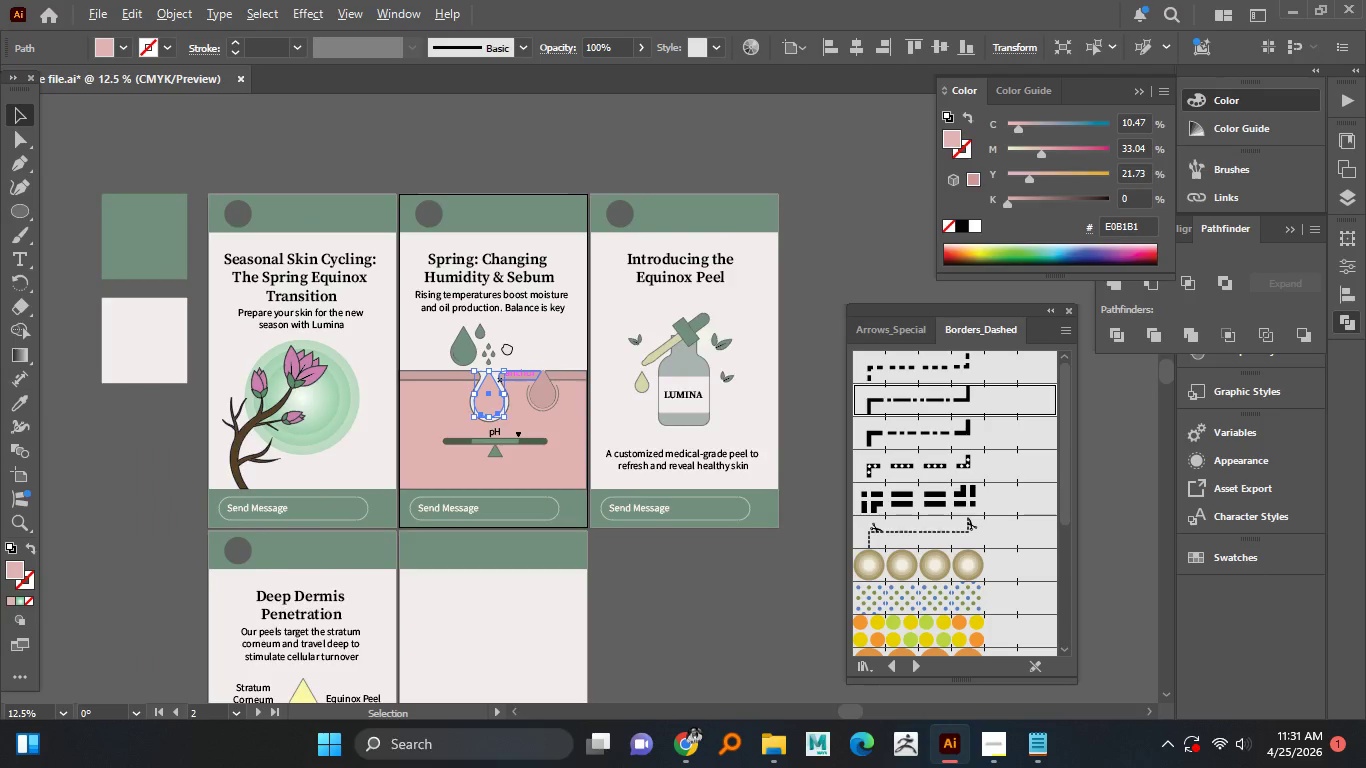 
key(Alt+AltLeft)
 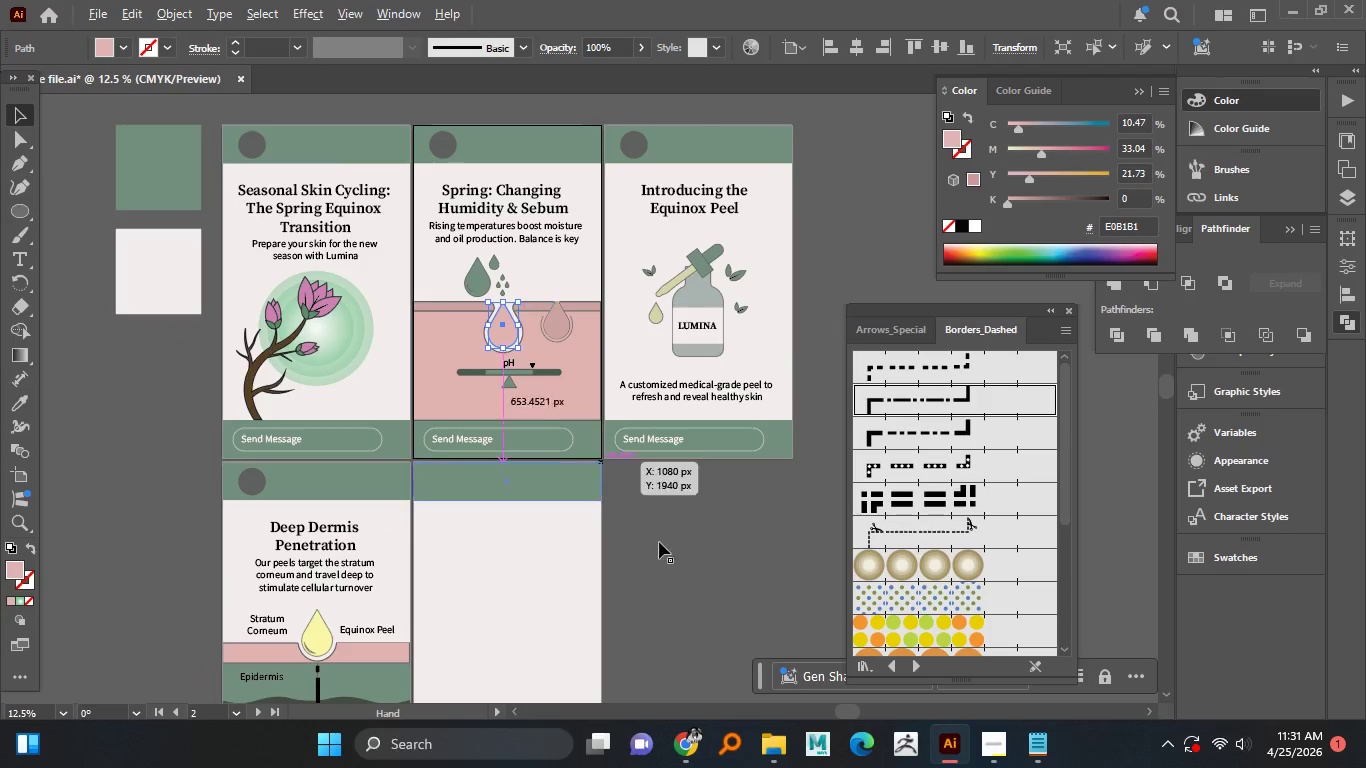 
key(Alt+AltLeft)
 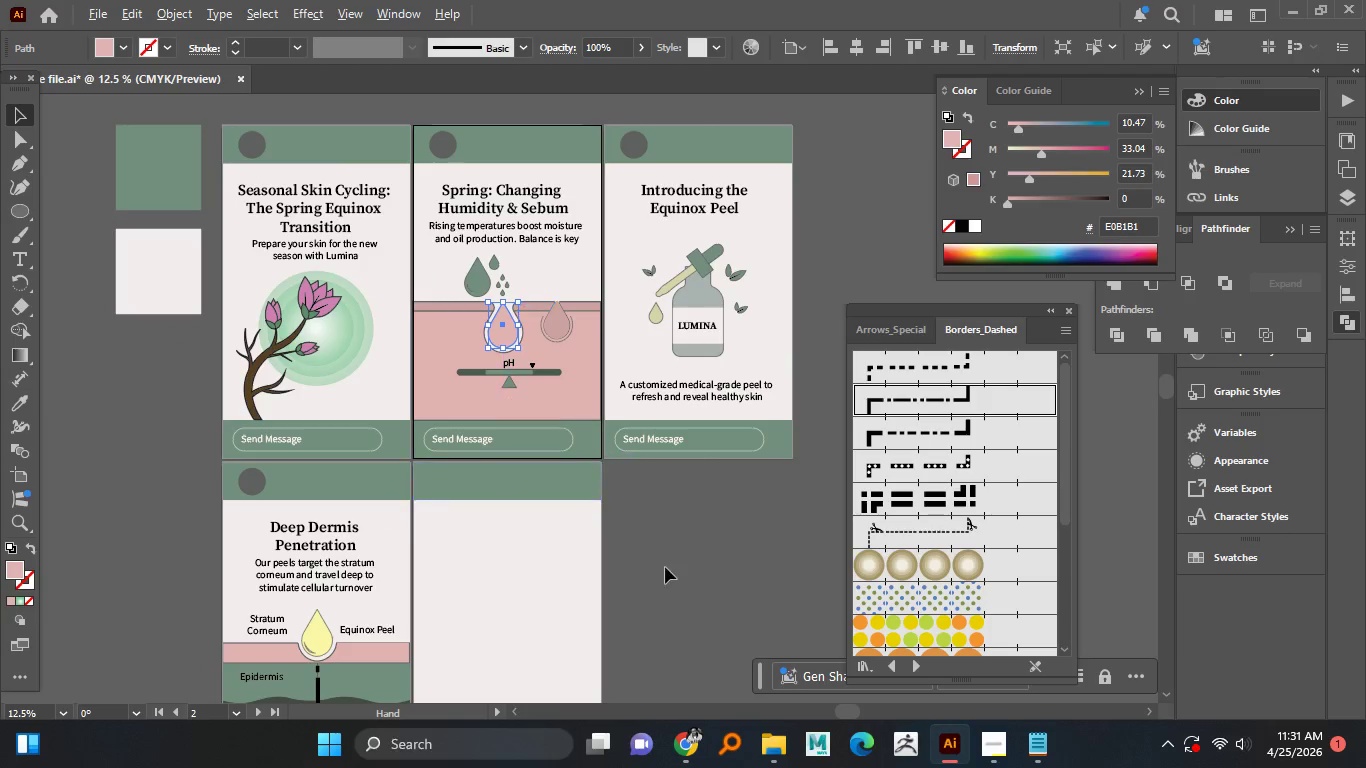 
key(Alt+AltLeft)
 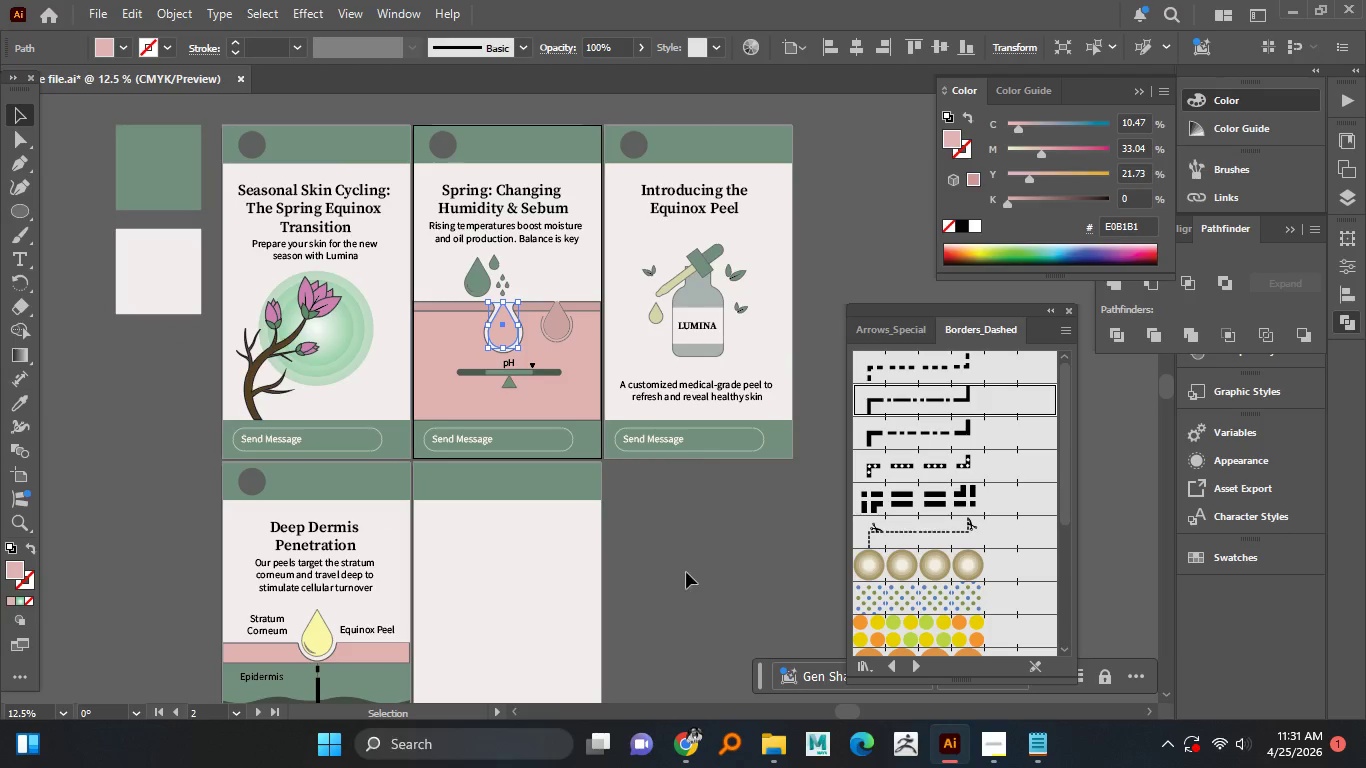 
left_click([686, 572])
 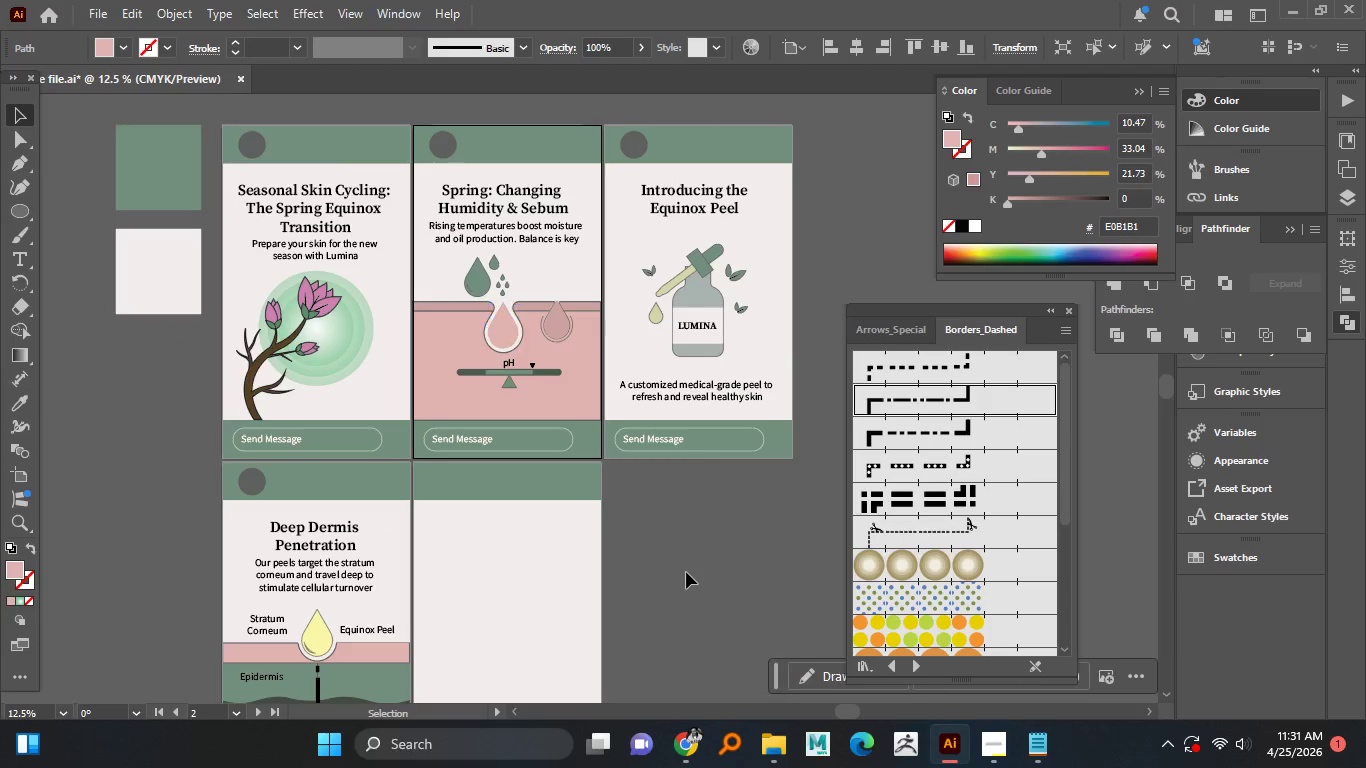 
hold_key(key=AltLeft, duration=1.51)
 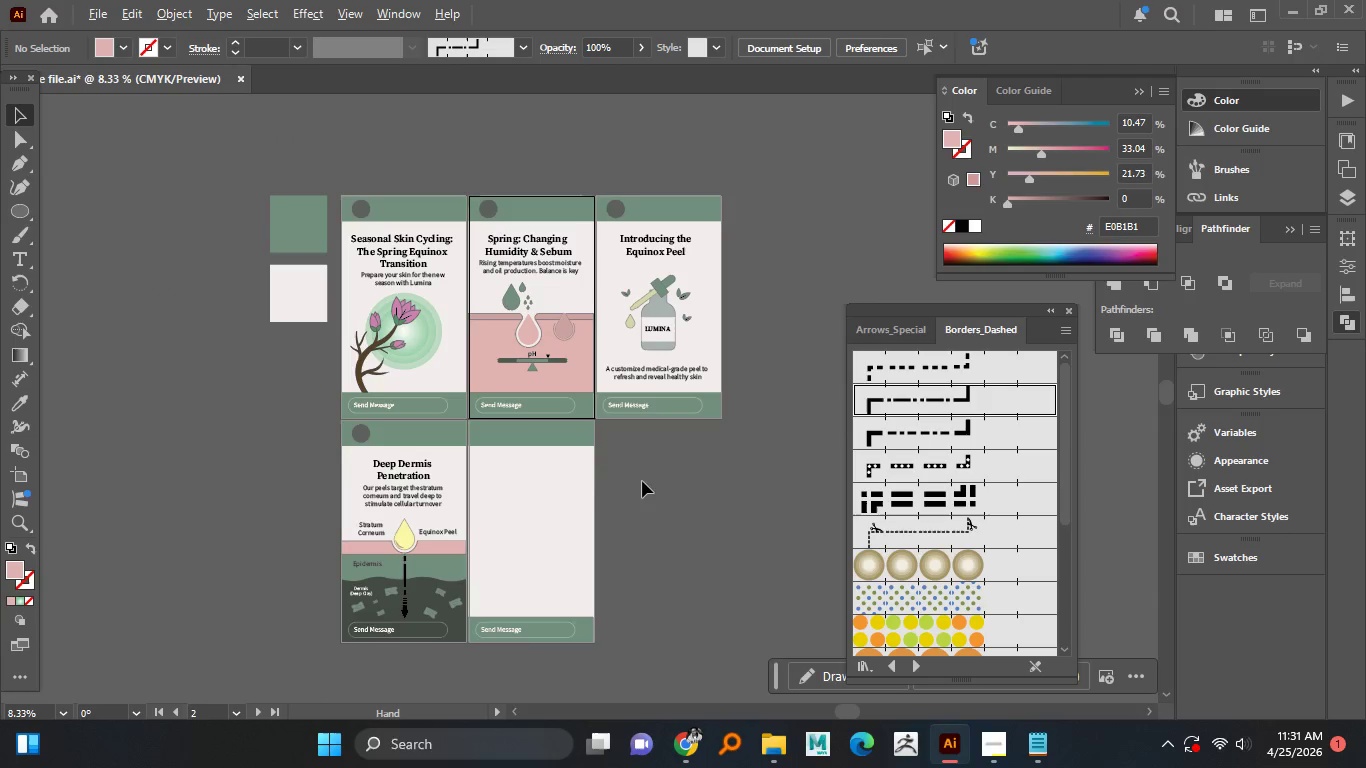 
hold_key(key=AltLeft, duration=1.5)
 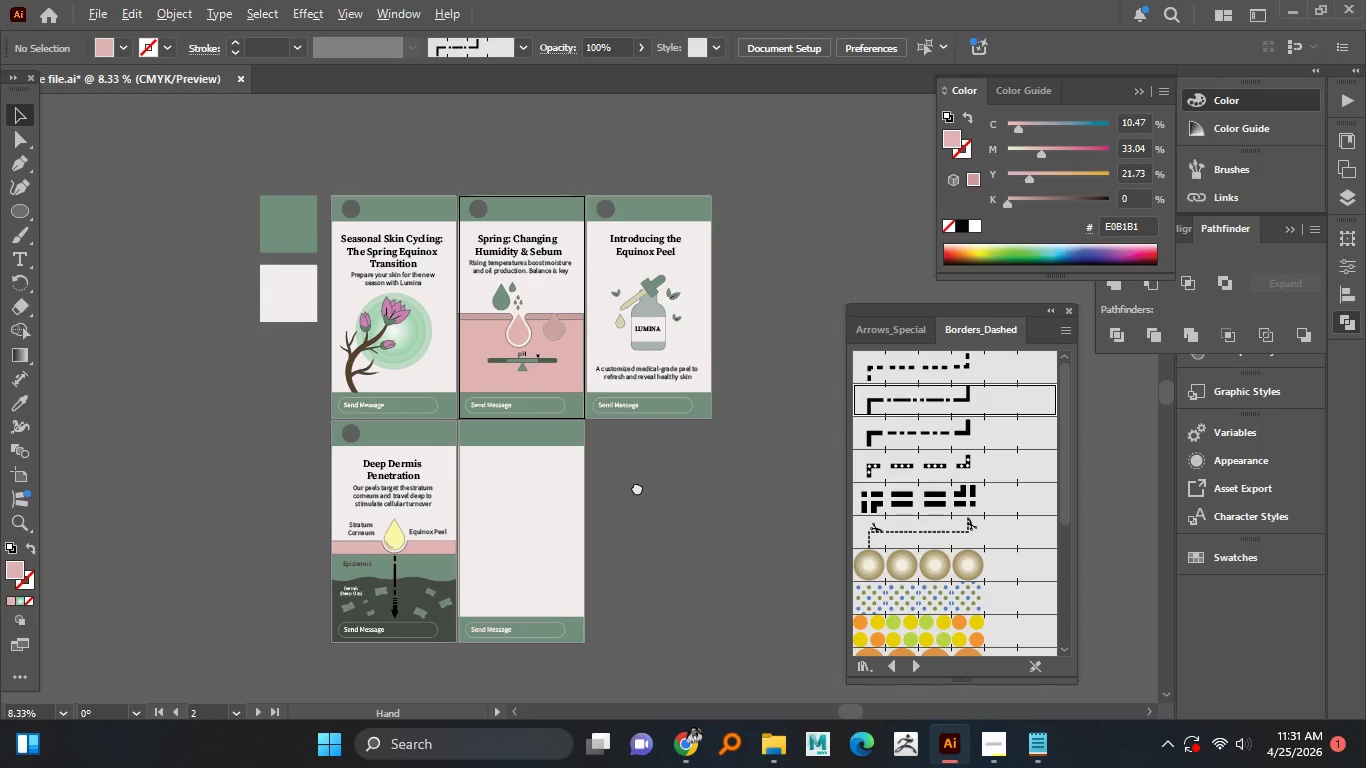 
scroll: coordinate [662, 530], scroll_direction: down, amount: 1.0
 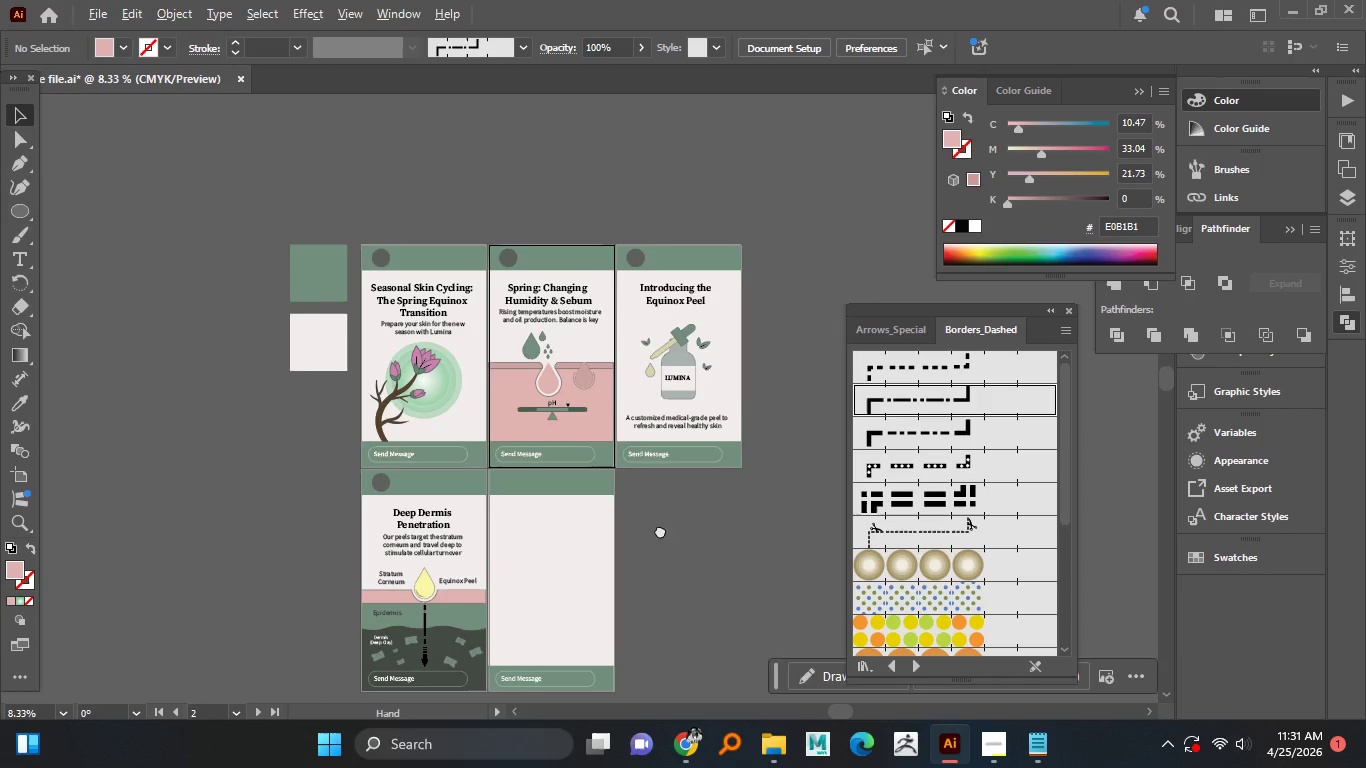 
hold_key(key=AltLeft, duration=1.09)
 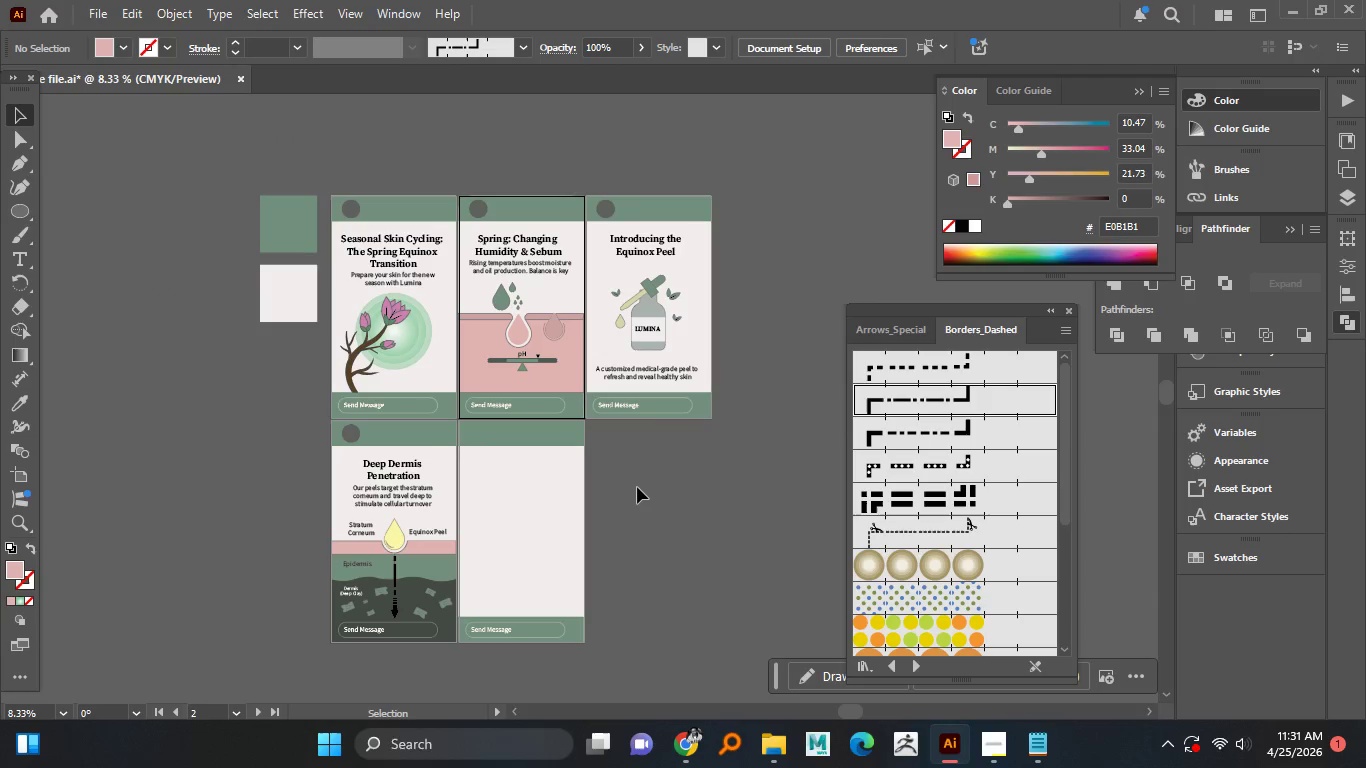 
wait(62.31)
 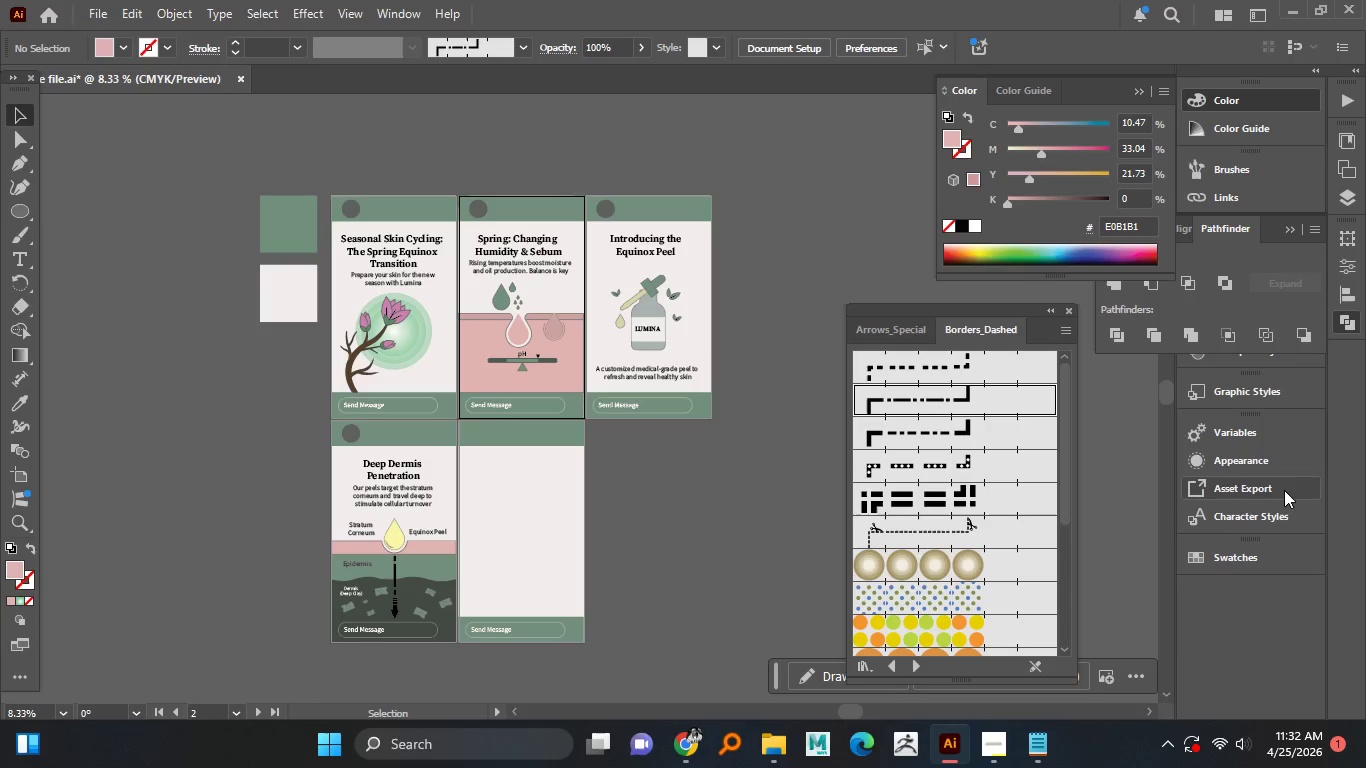 
hold_key(key=AltLeft, duration=1.51)
 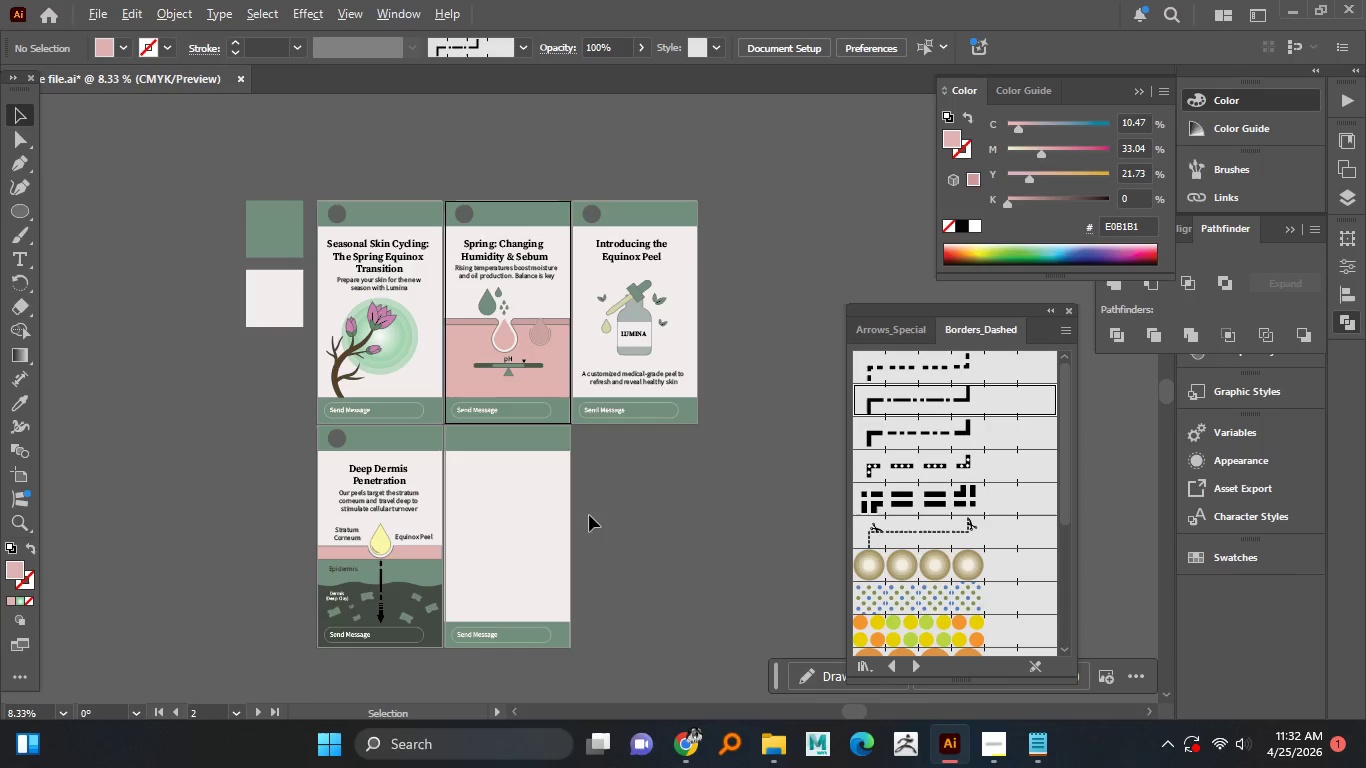 
hold_key(key=AltLeft, duration=0.53)
 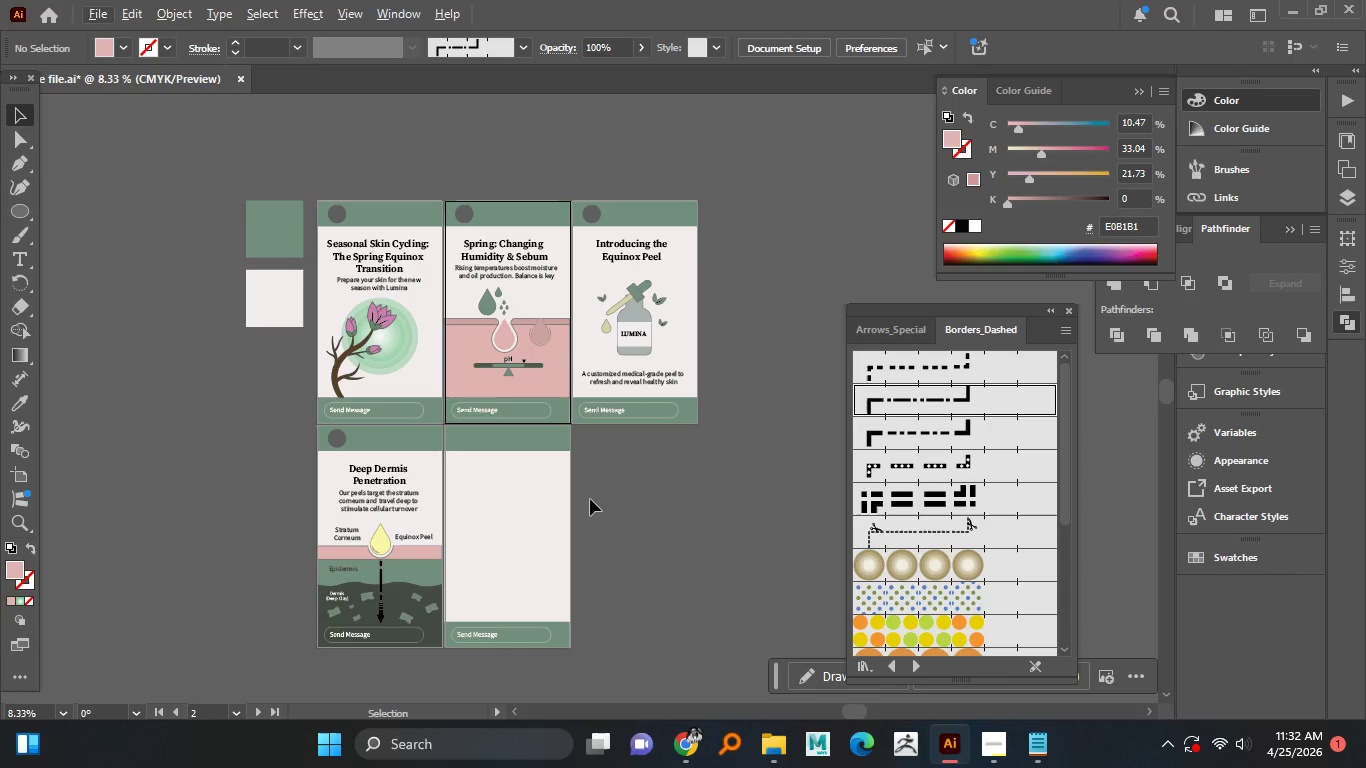 
hold_key(key=AltLeft, duration=0.5)
 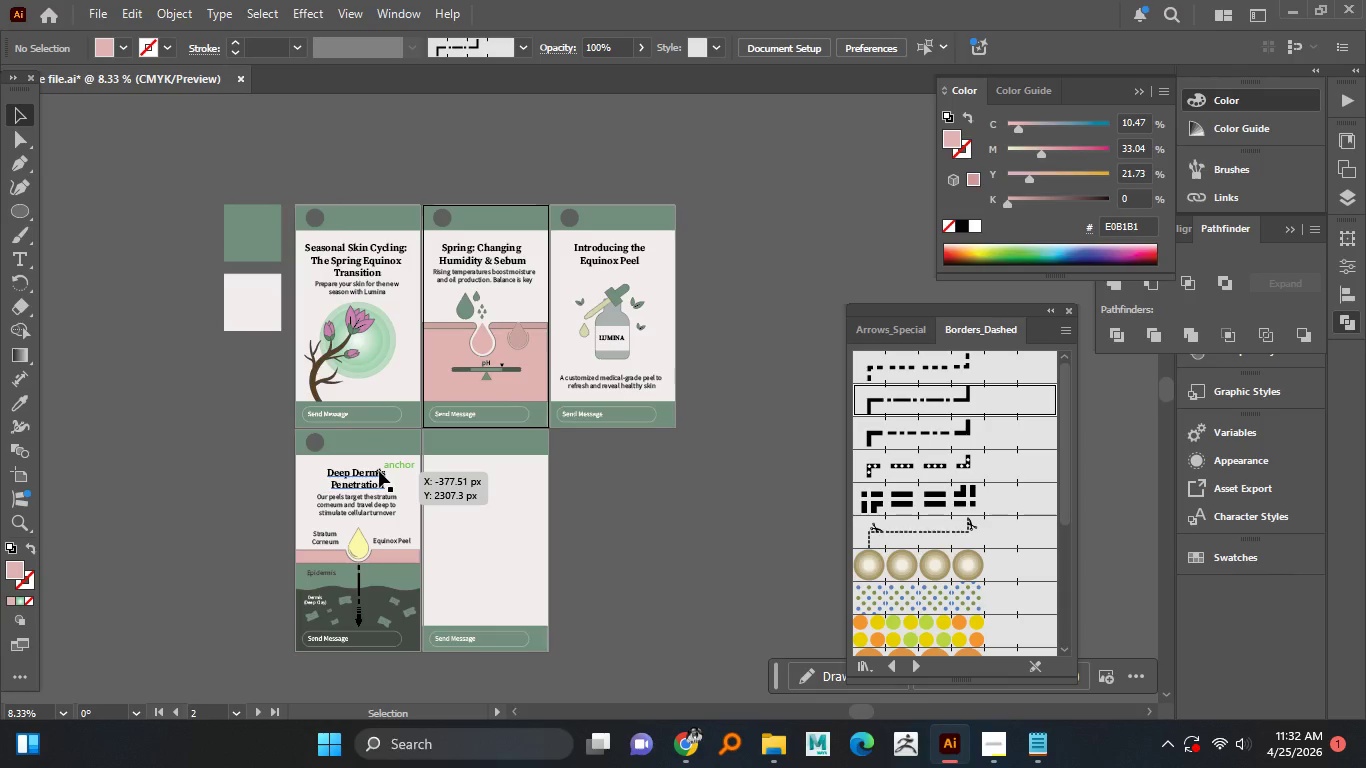 
hold_key(key=AltLeft, duration=0.59)
 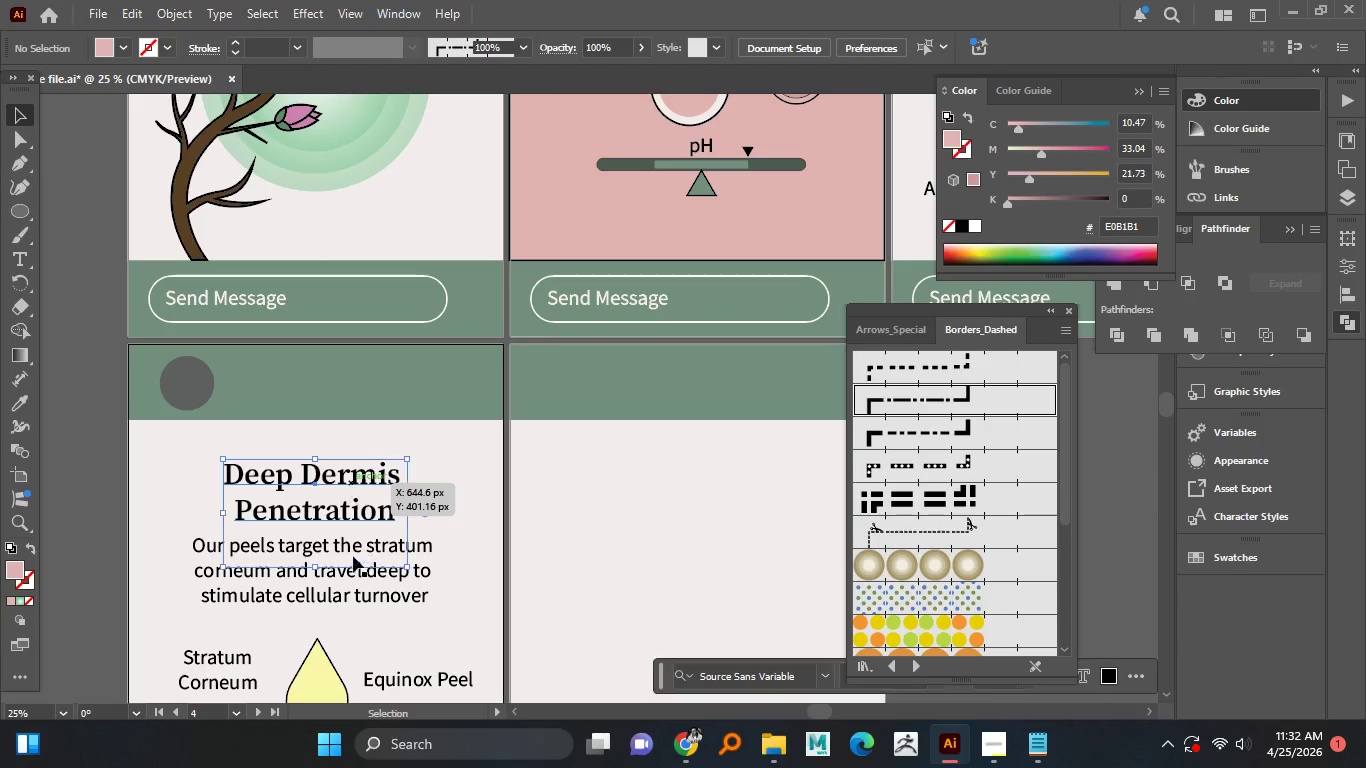 
hold_key(key=AltLeft, duration=2.72)
left_click([350, 482])
 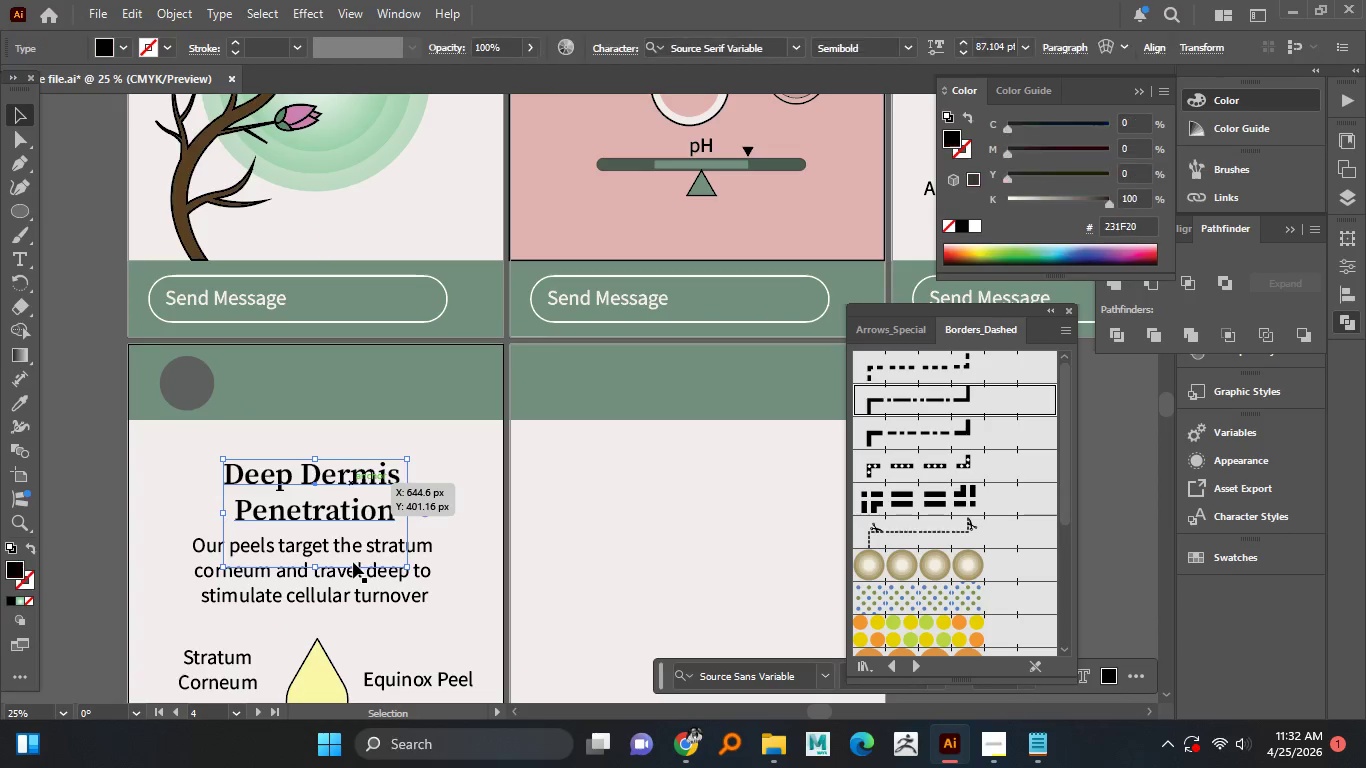 
scroll: coordinate [379, 471], scroll_direction: up, amount: 3.0
 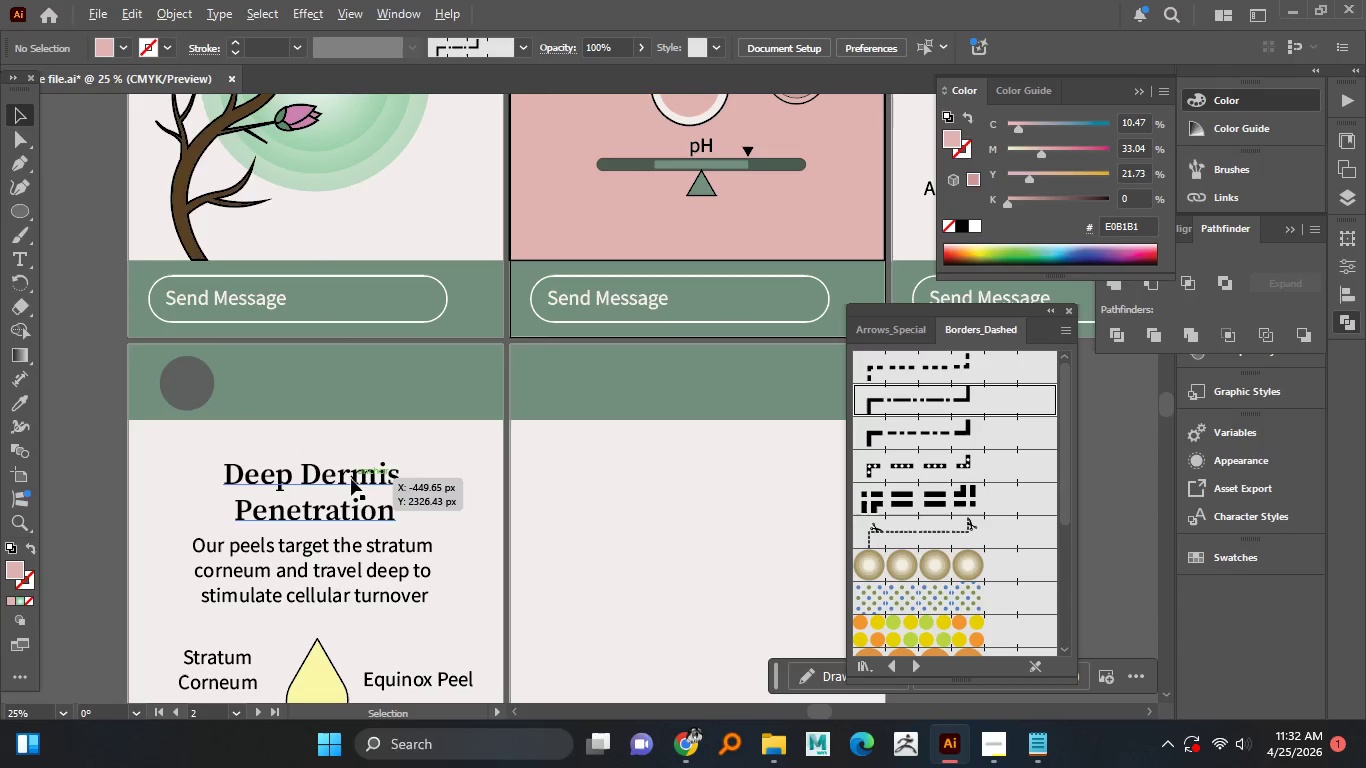 
left_click([353, 562])
 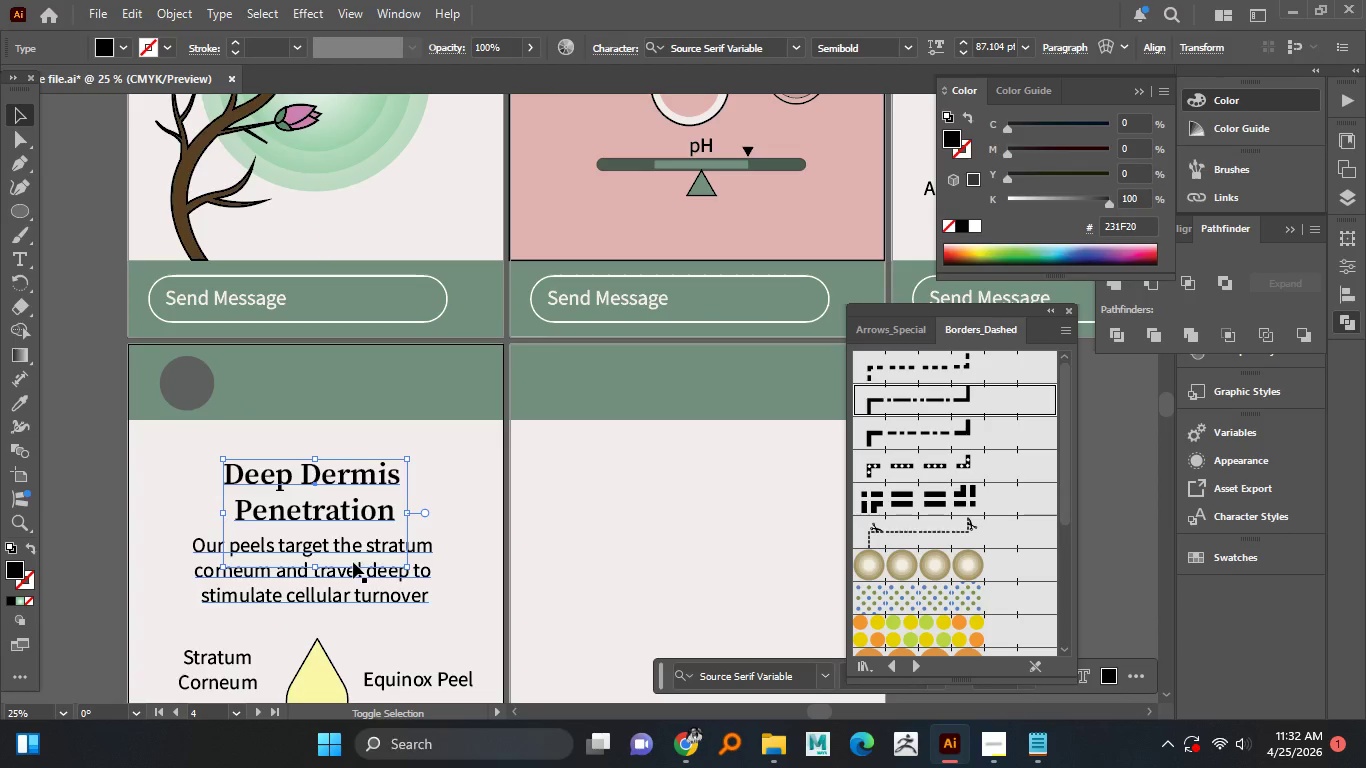 
key(Shift+ShiftLeft)
 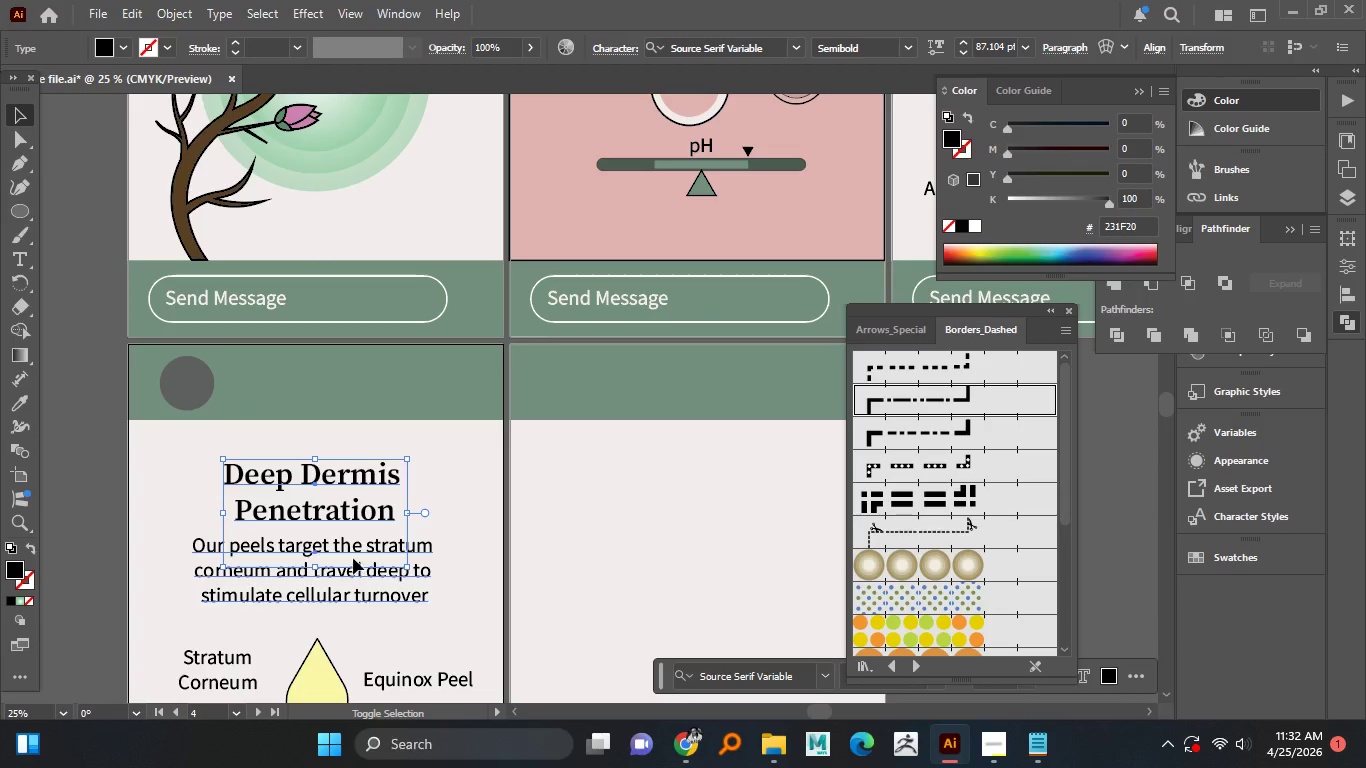 
key(Shift+ShiftLeft)
 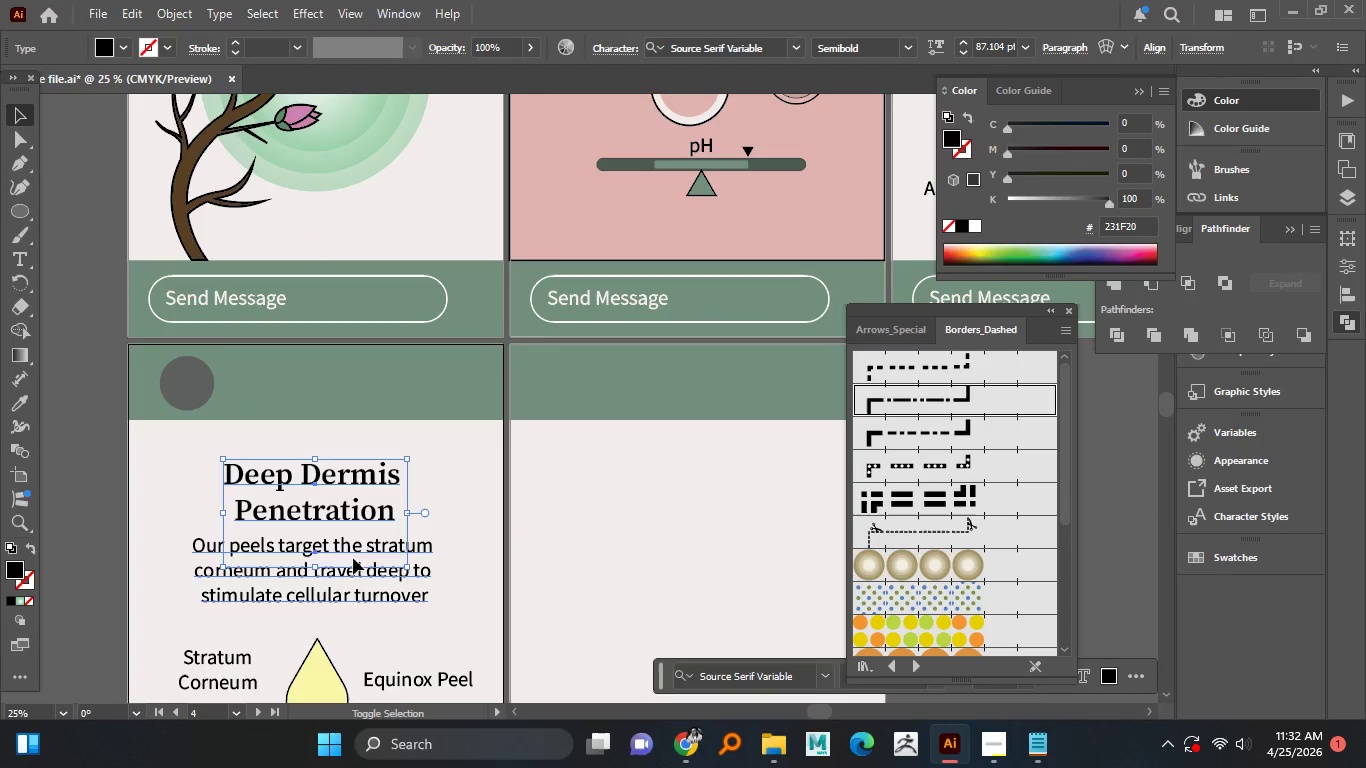 
key(Shift+ShiftLeft)
 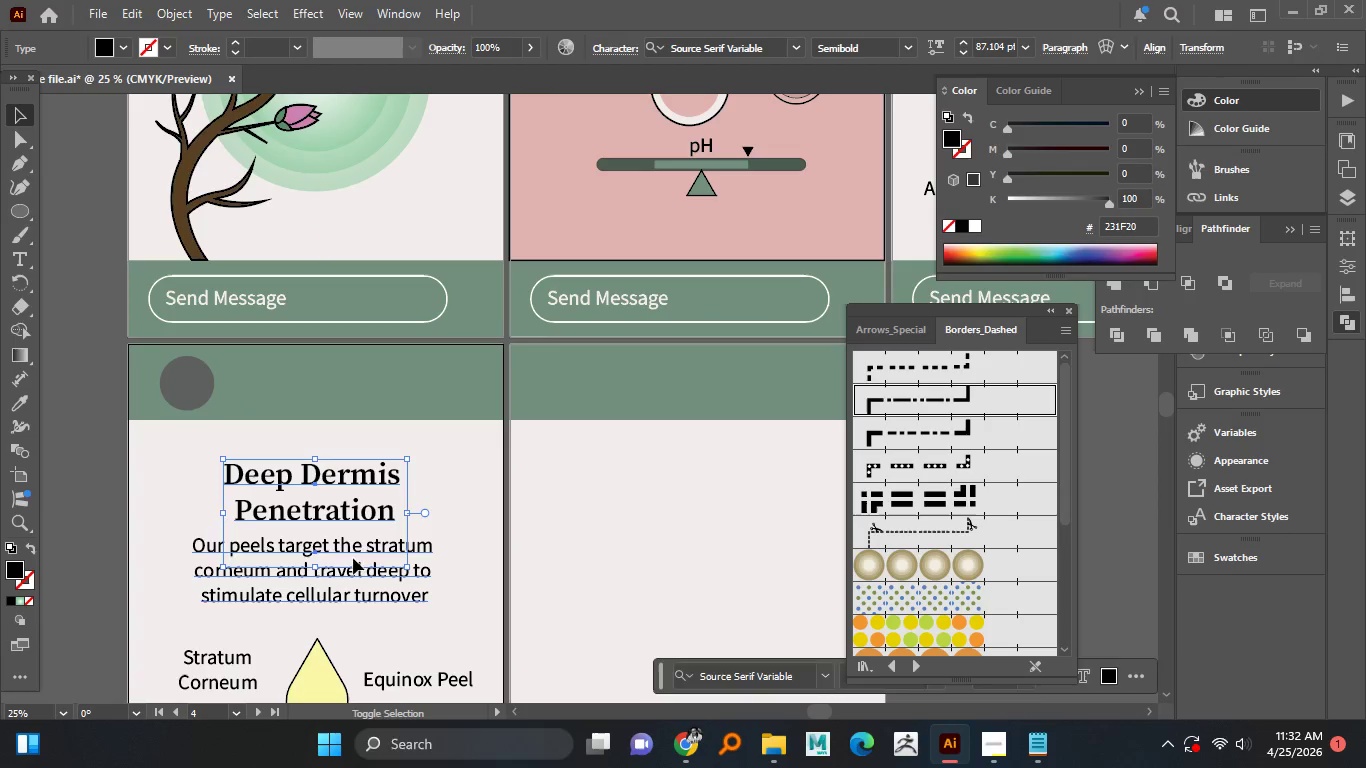 
key(Shift+ShiftLeft)
 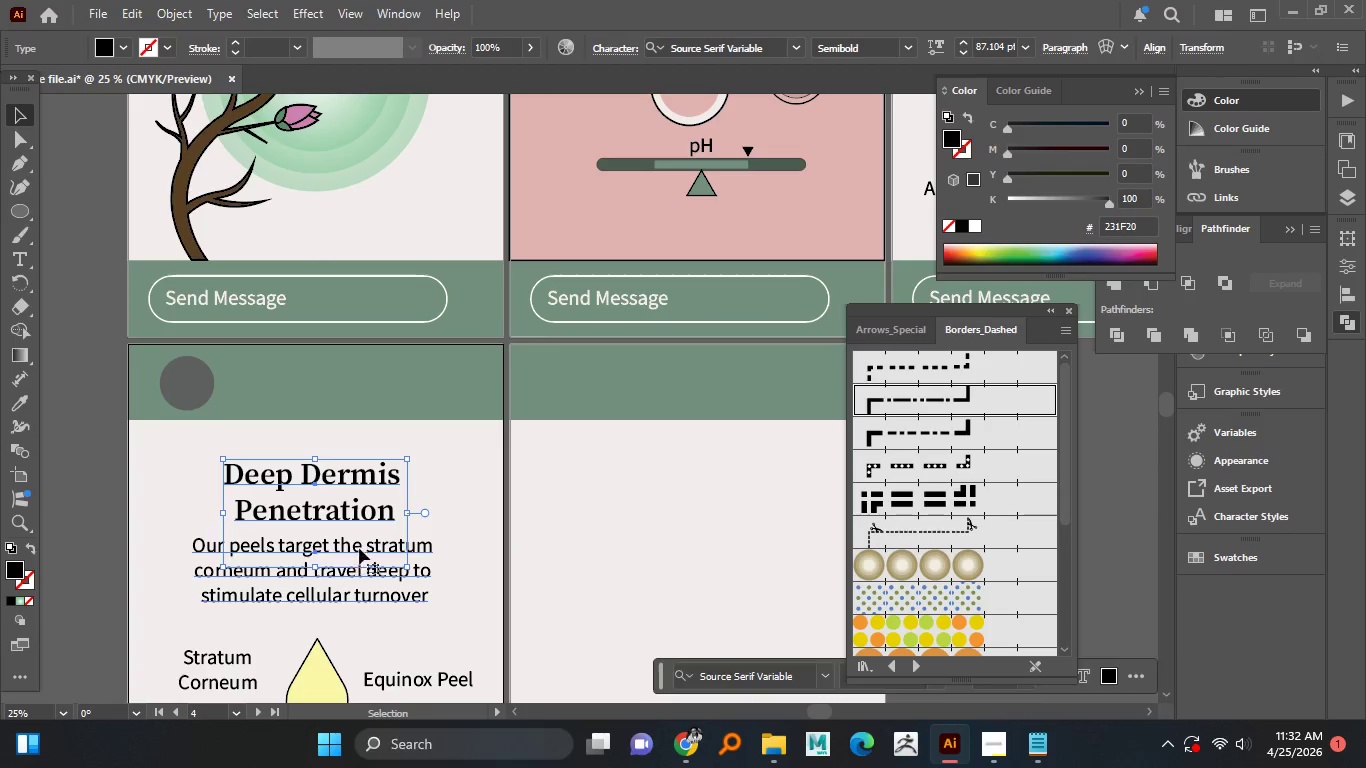 
key(Shift+ShiftLeft)
 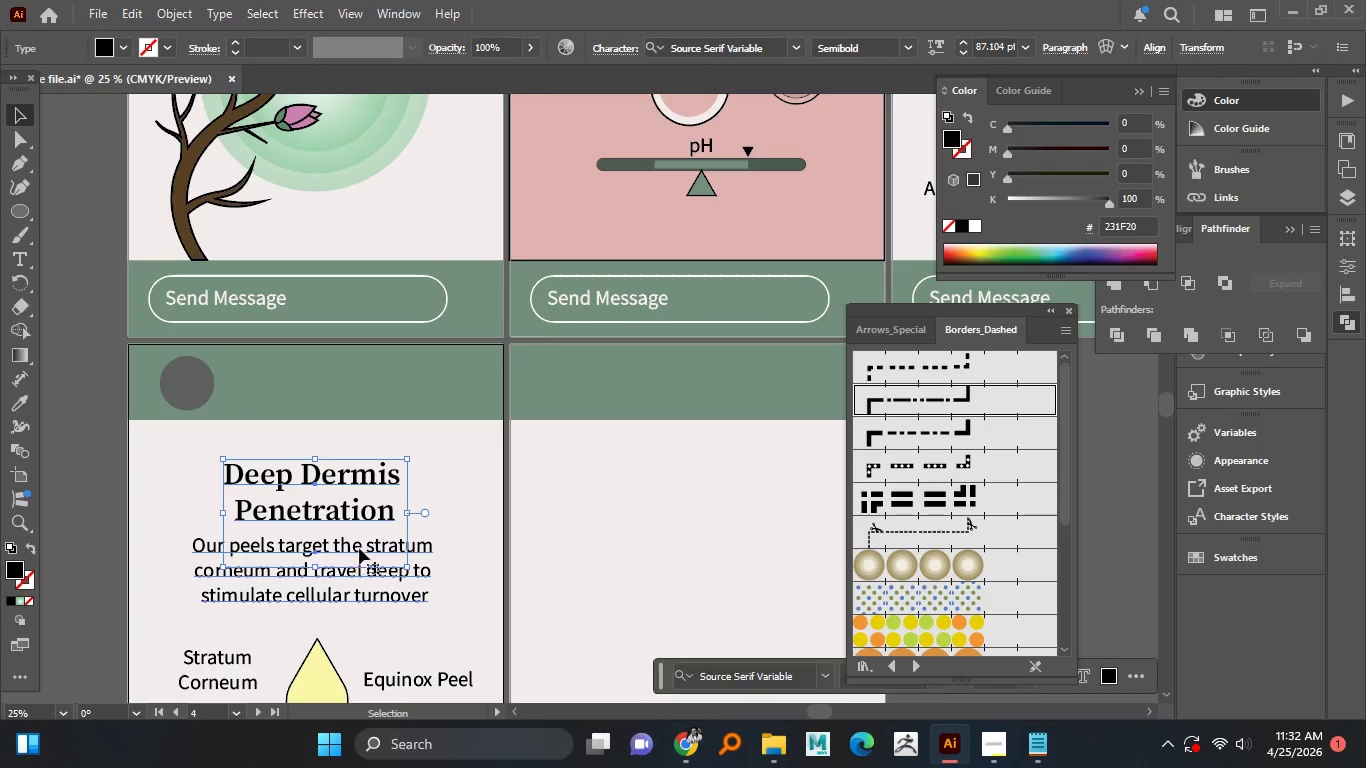 
key(Shift+ShiftLeft)
 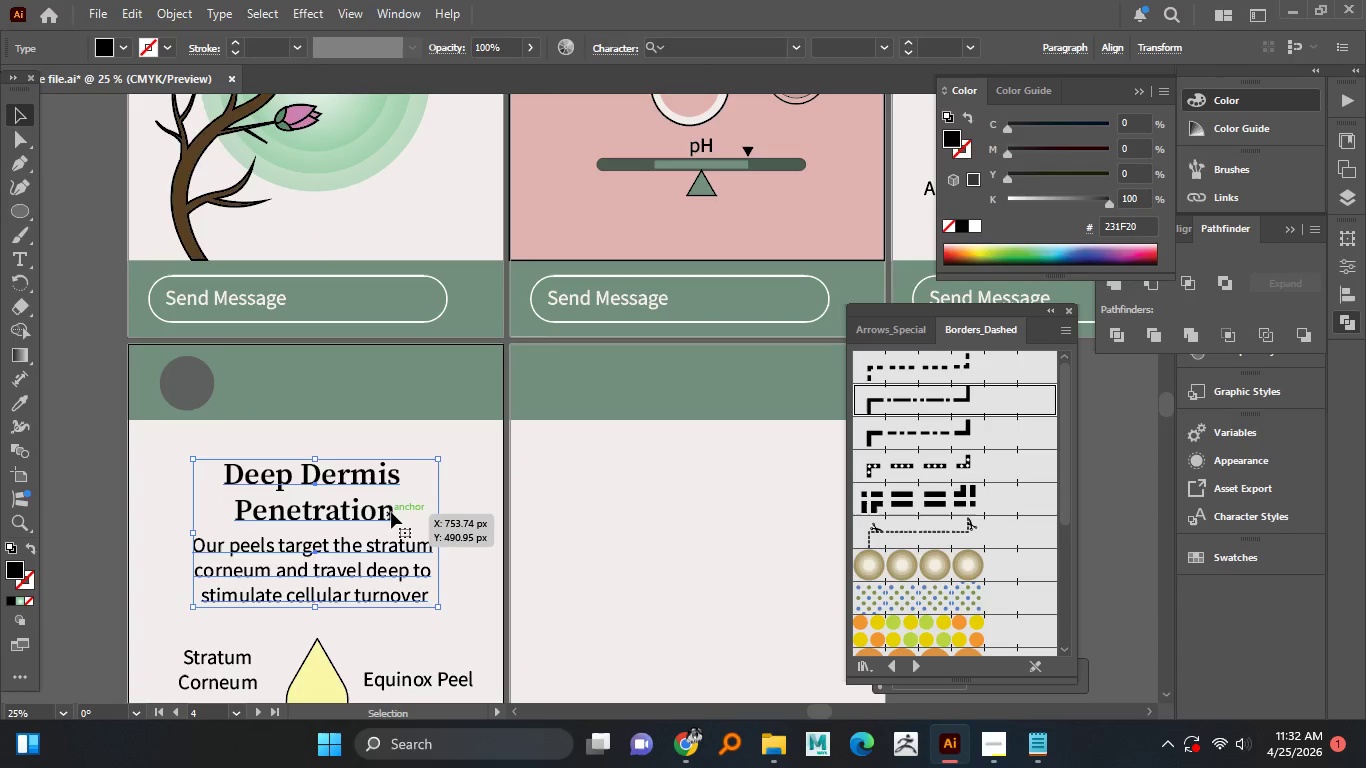 
key(Control+C)
 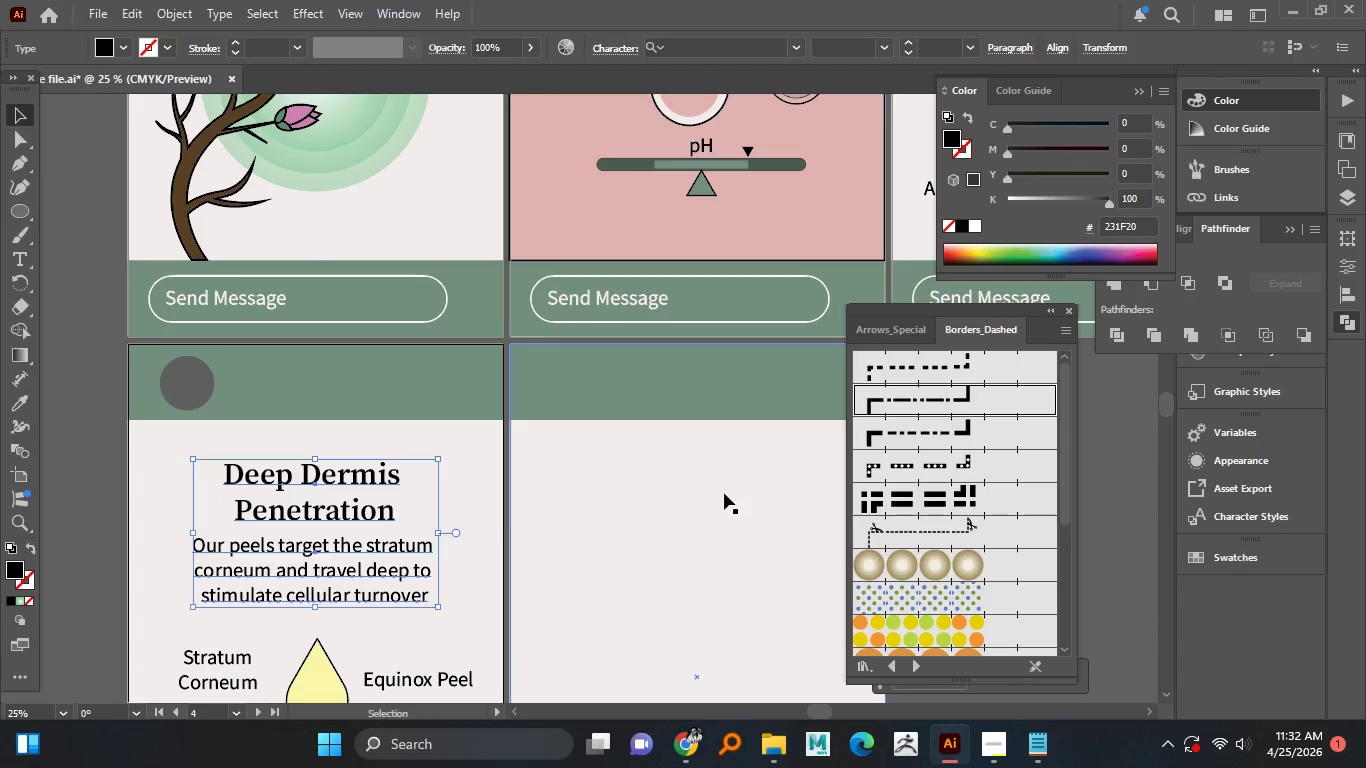 
hold_key(key=AltLeft, duration=0.56)
 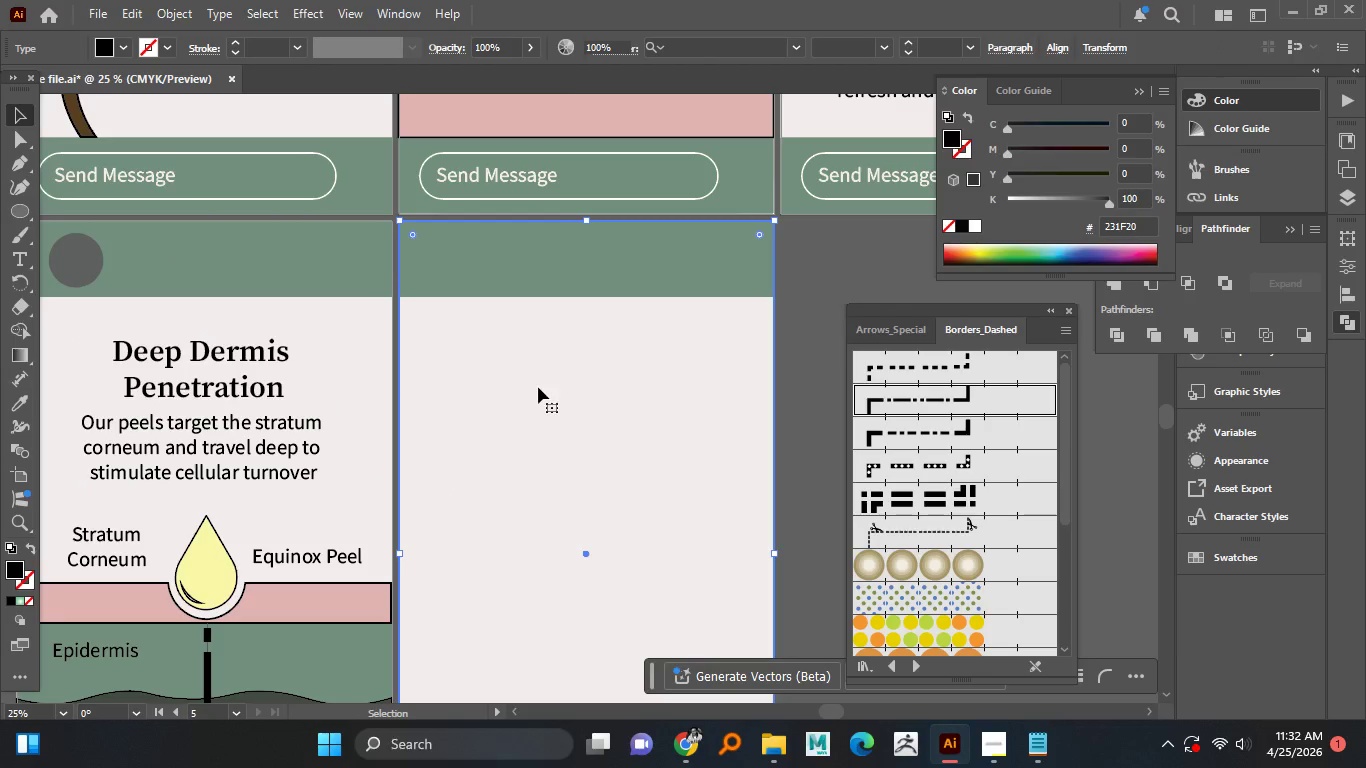 
hold_key(key=AltLeft, duration=3.61)
left_click([538, 387])
 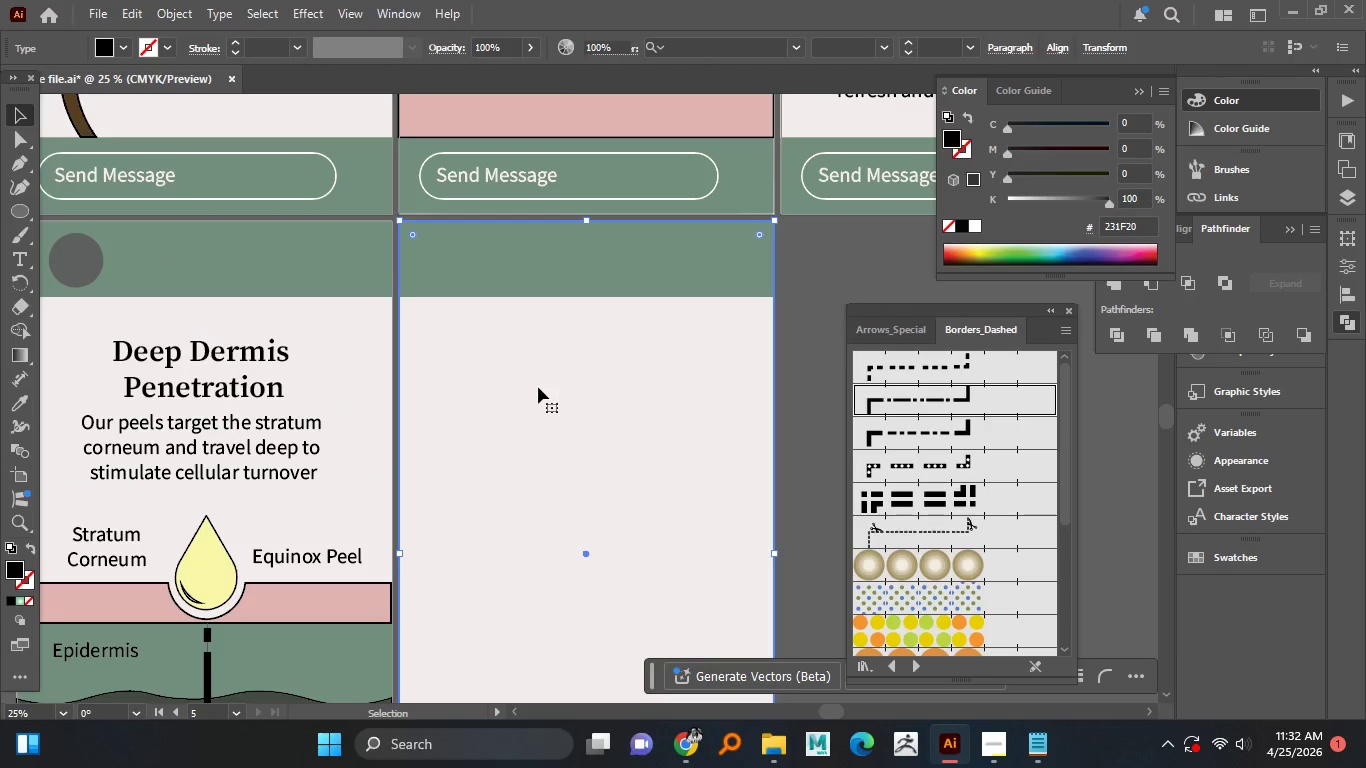 
key(Control+Shift+V)
 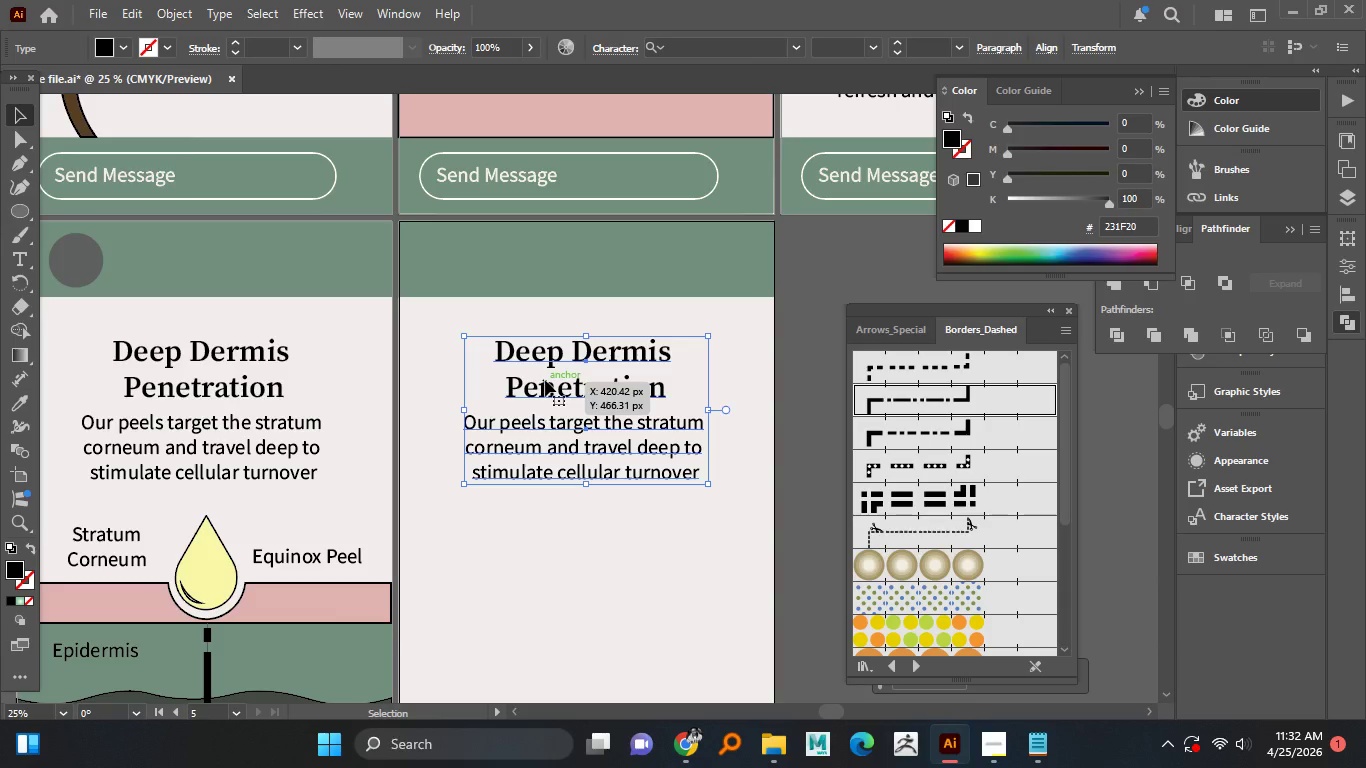 
hold_key(key=AltLeft, duration=0.77)
 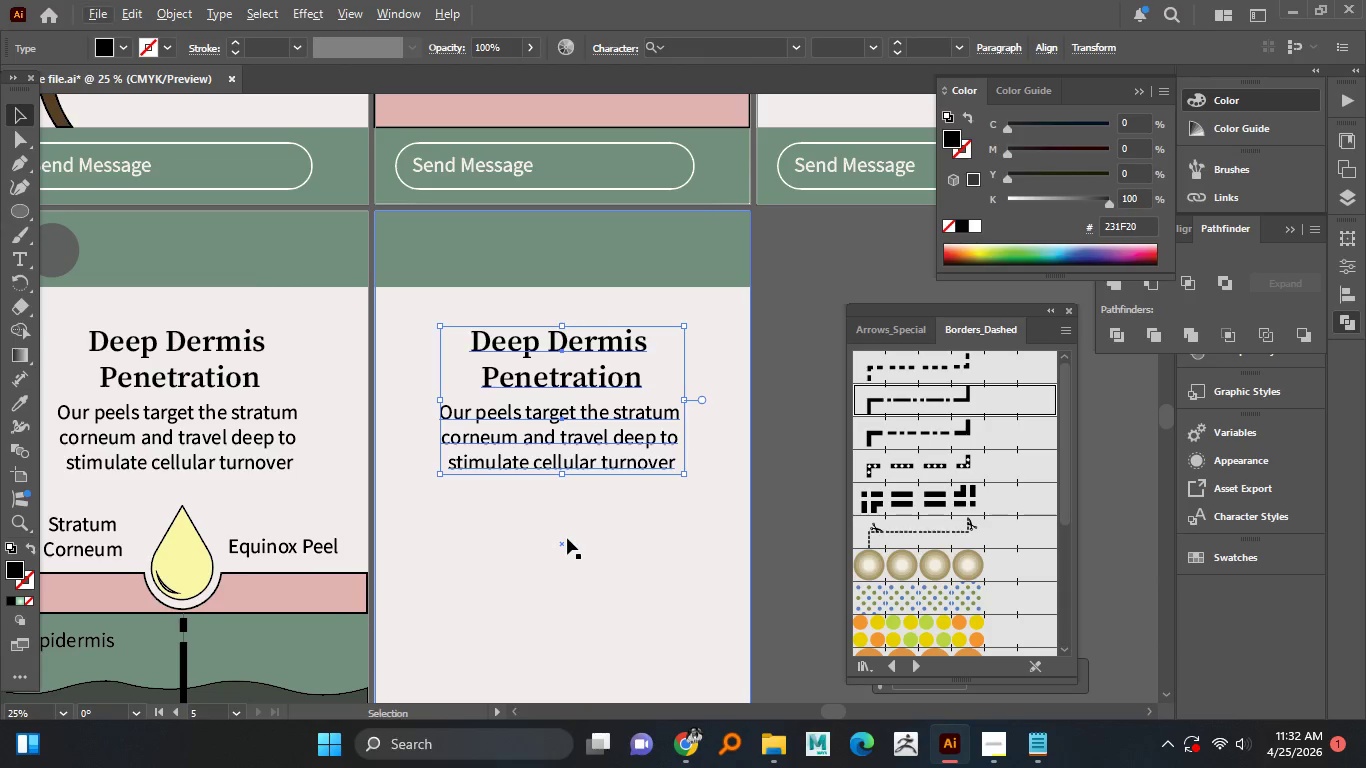 
left_click([567, 538])
 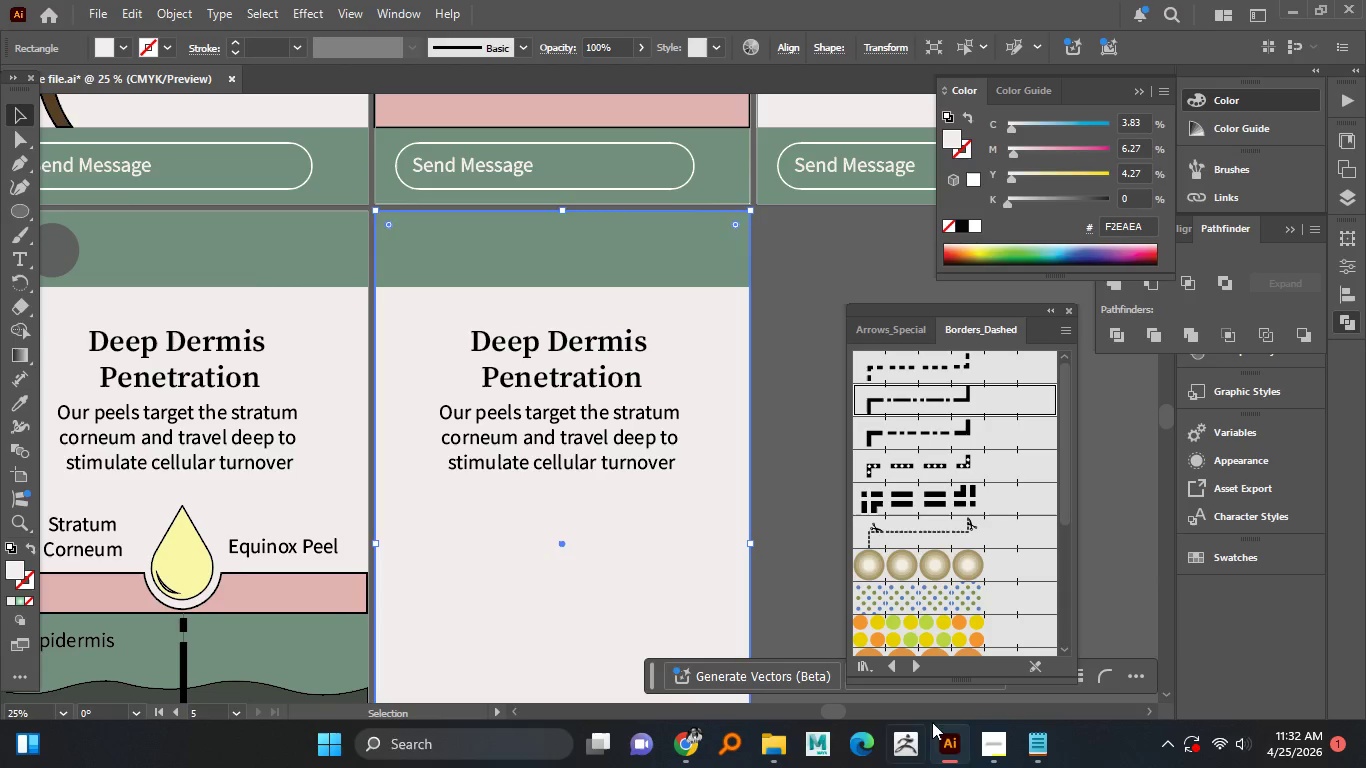 
left_click([990, 728])